 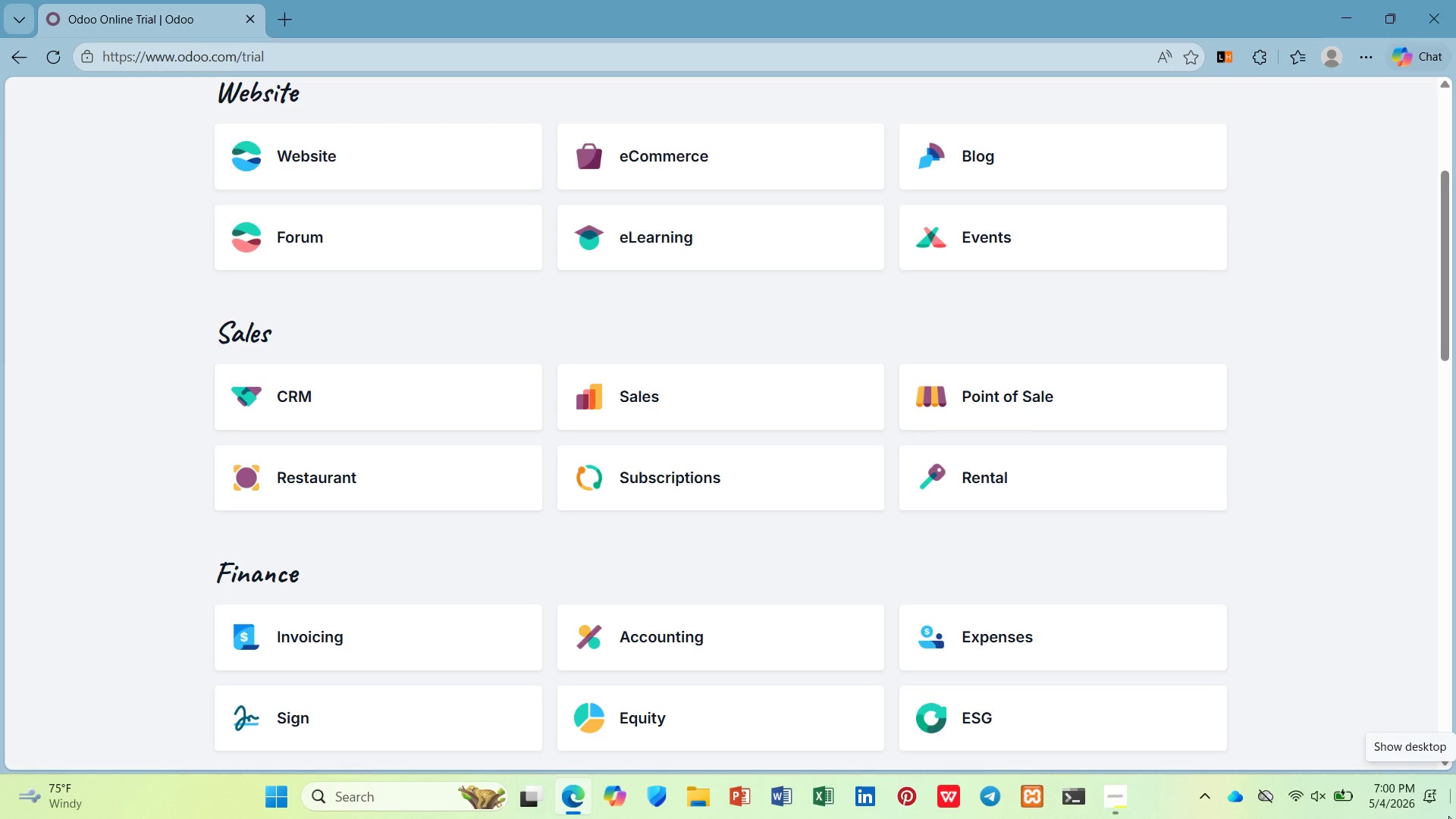 
scroll: coordinate [963, 582], scroll_direction: up, amount: 3.0
 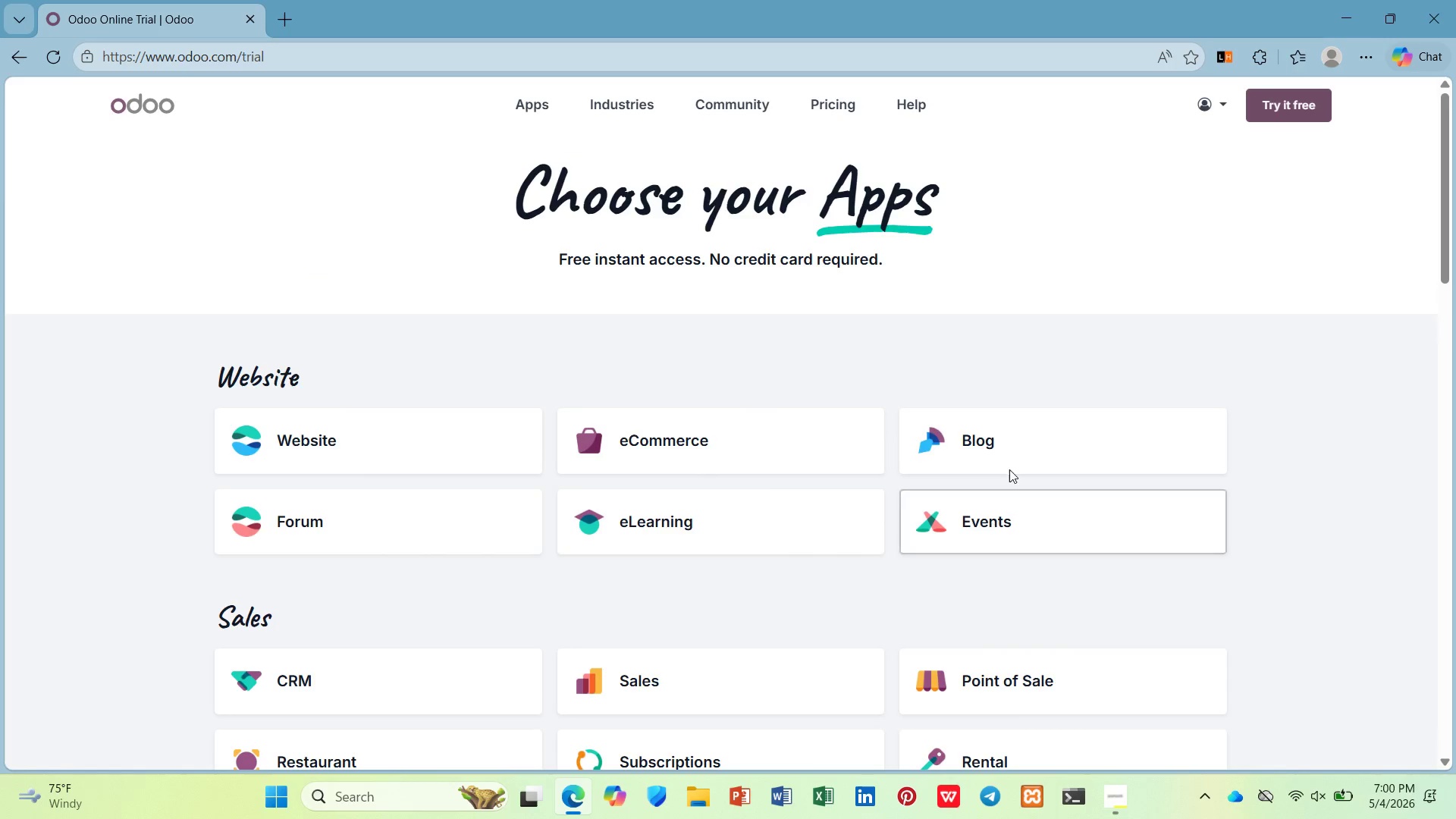 
left_click([1015, 450])
 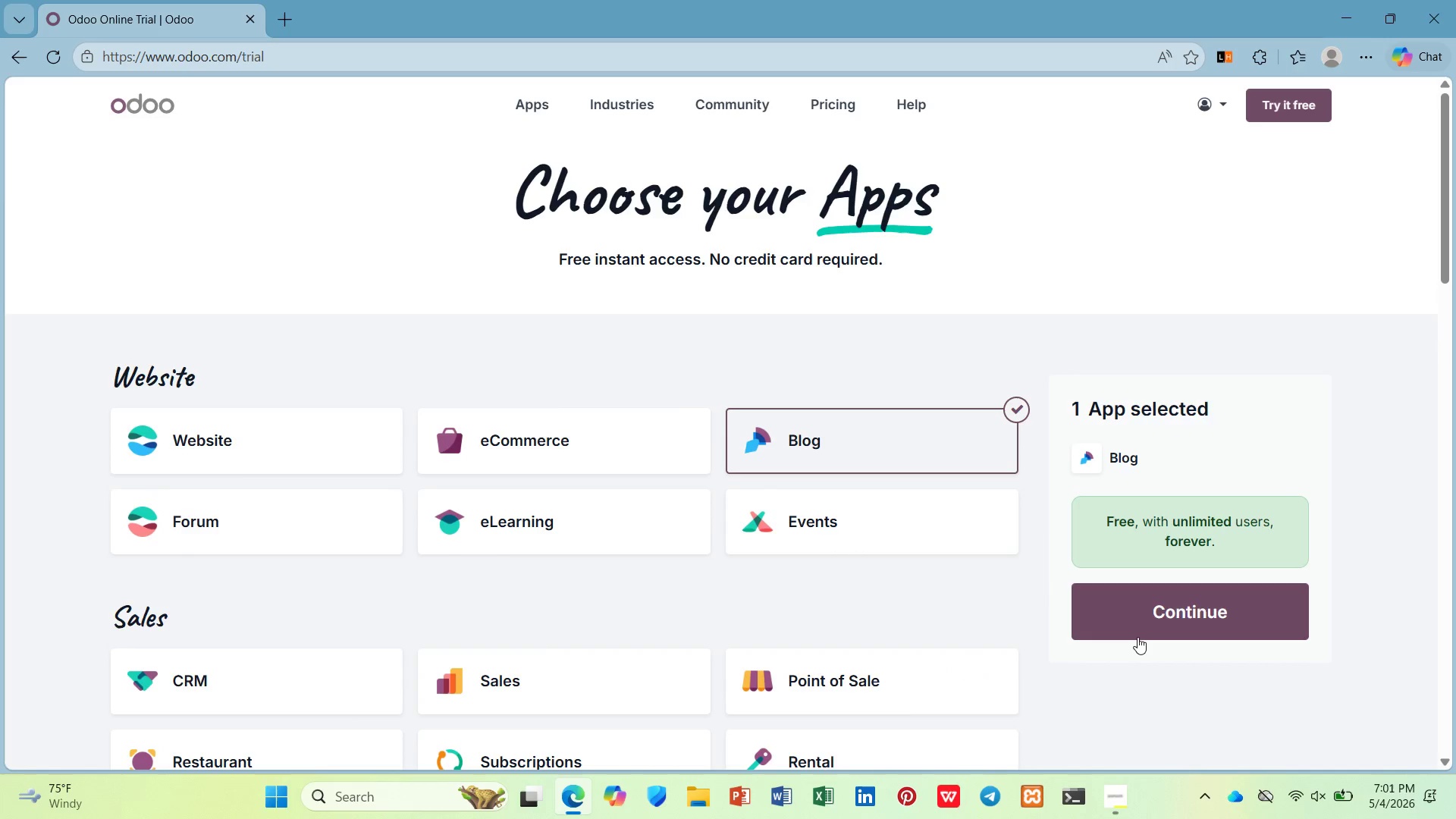 
left_click([1138, 635])
 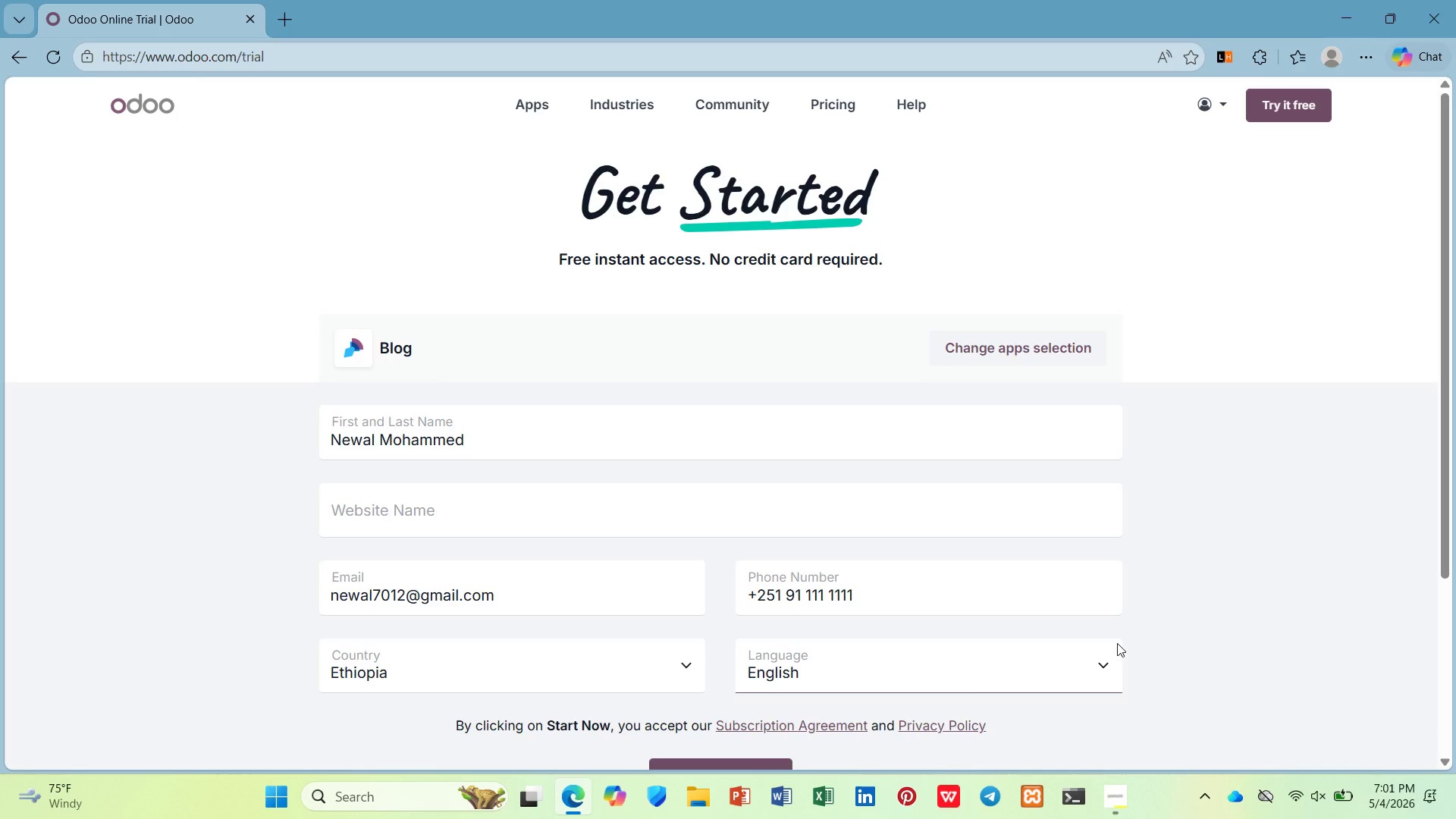 
left_click([1114, 780])